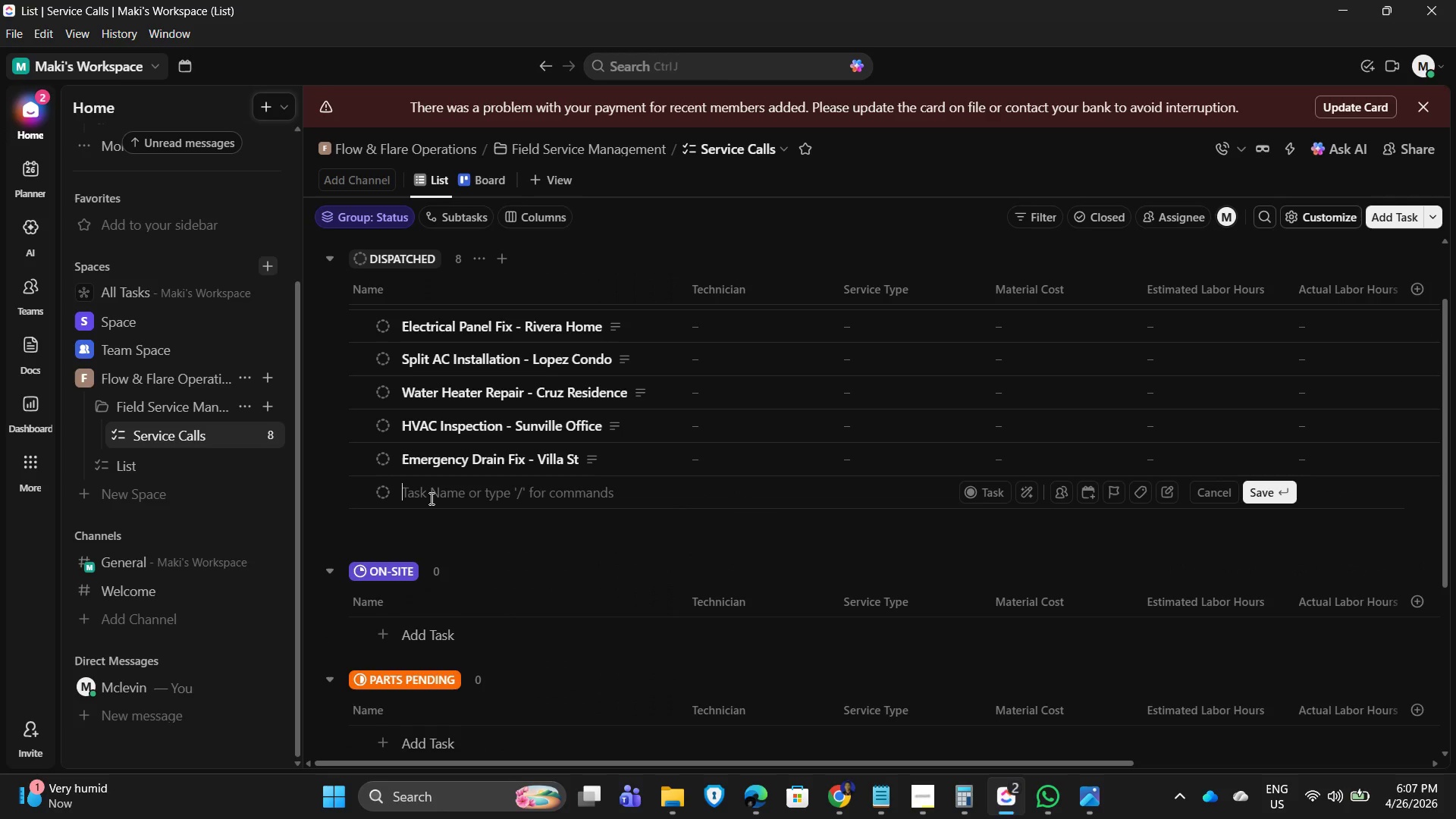 
type(Ace)
key(Backspace)
key(Backspace)
type(C m)
key(Backspace)
type(Maintenance - Not=)
key(Backspace)
type(rt)
key(Backspace)
key(Backspace)
key(Backspace)
type(rth Hills)
 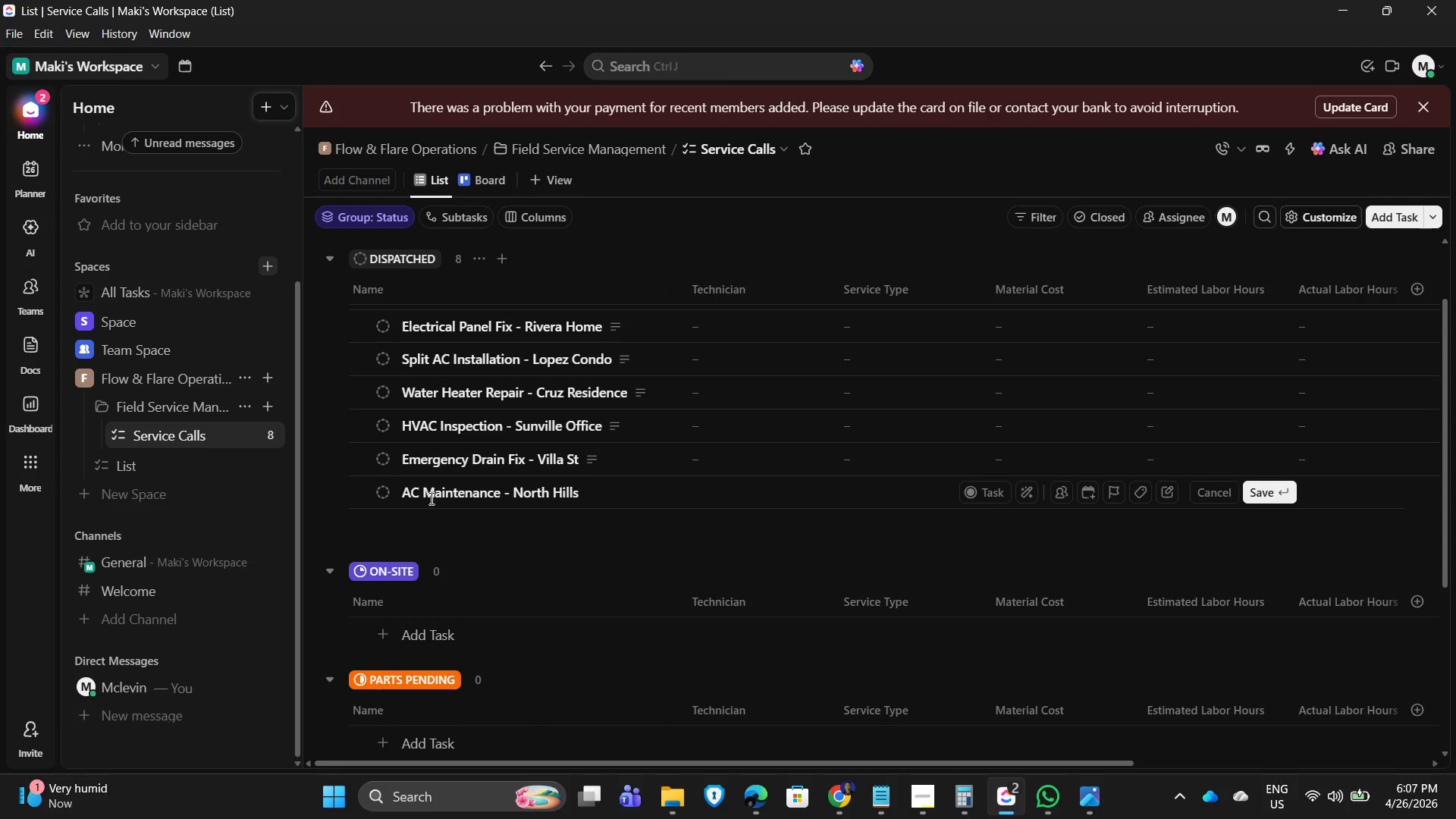 
key(Enter)
 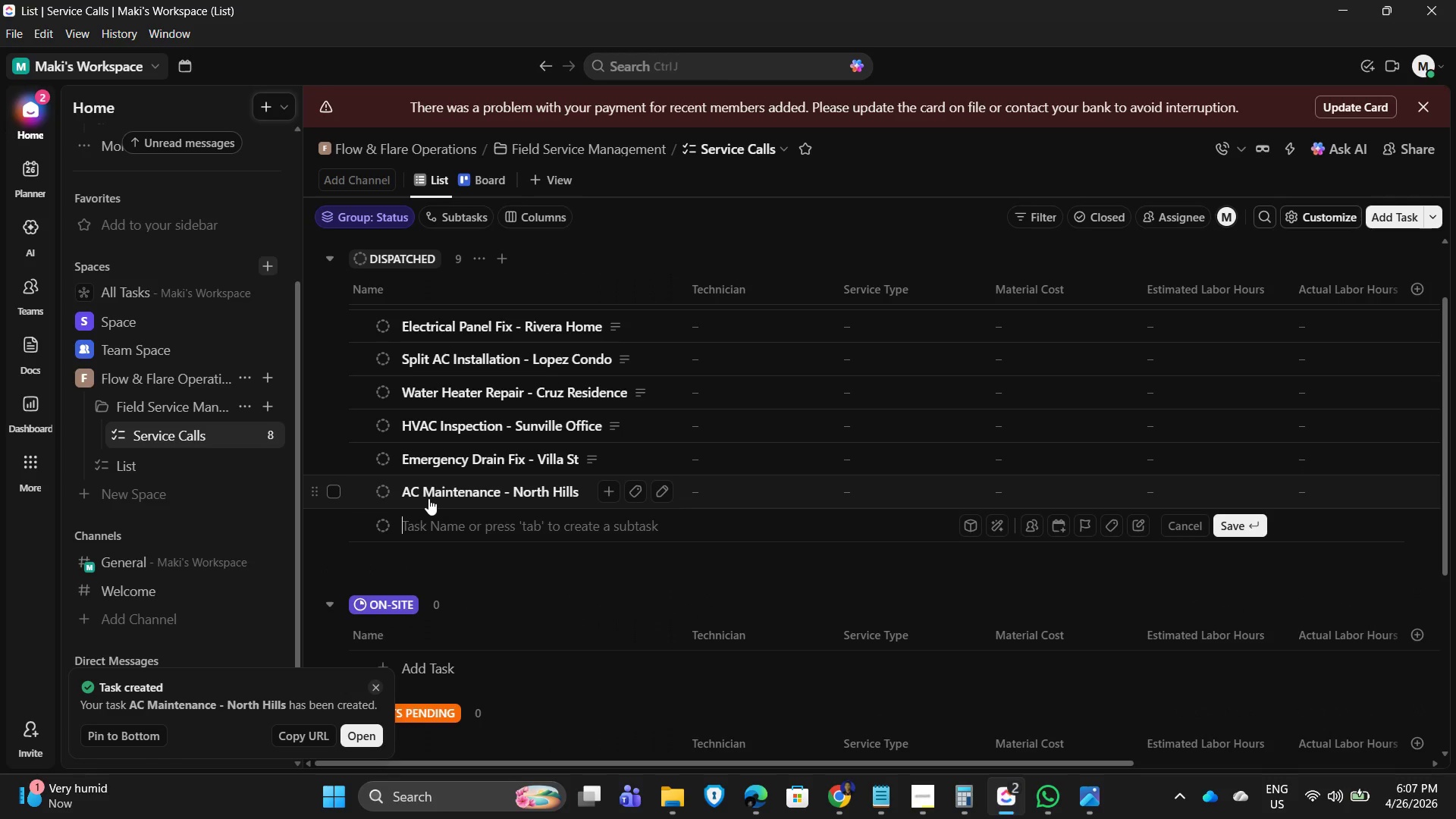 
left_click([428, 498])
 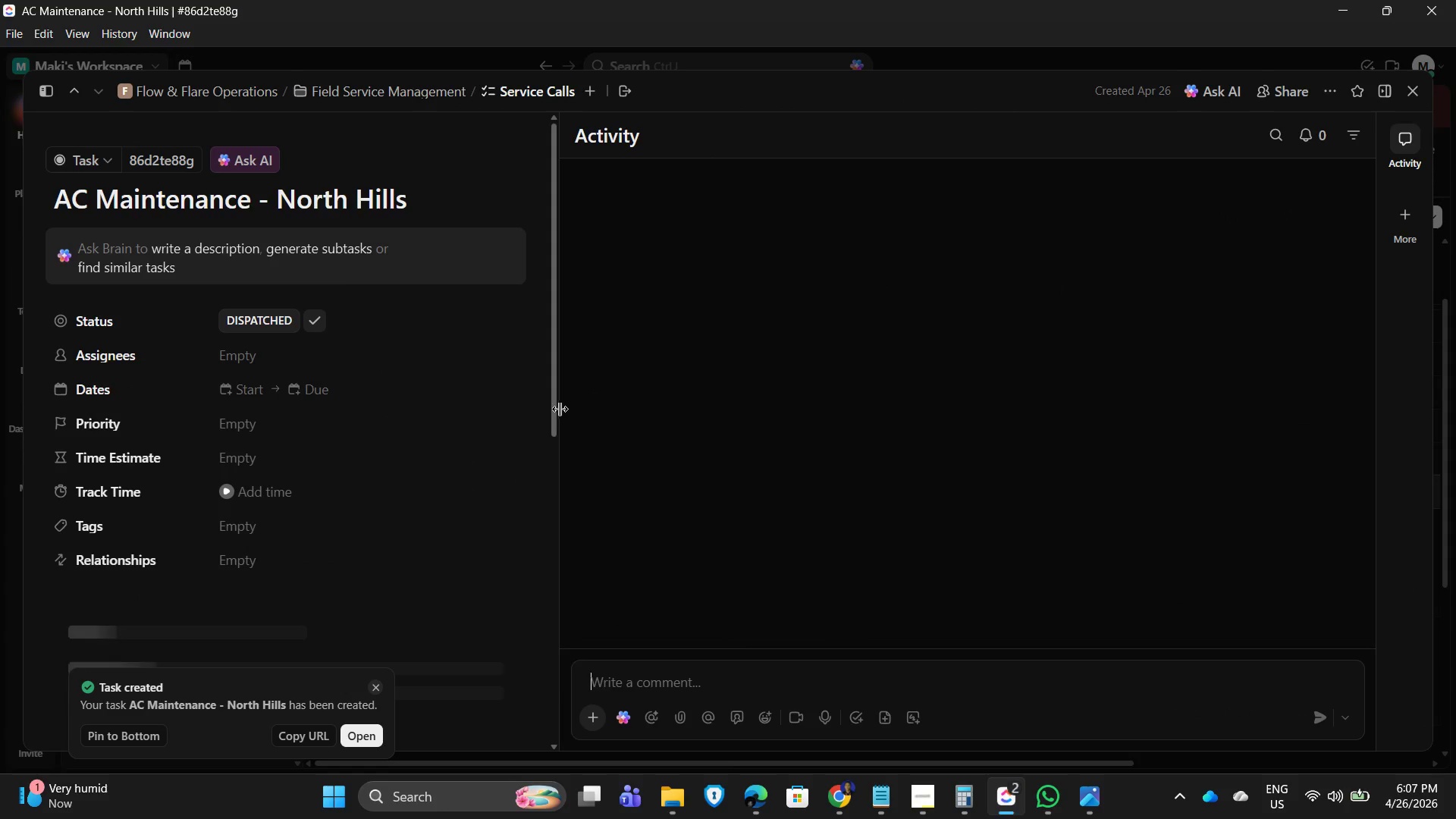 
scroll: coordinate [149, 583], scroll_direction: down, amount: 2.0
 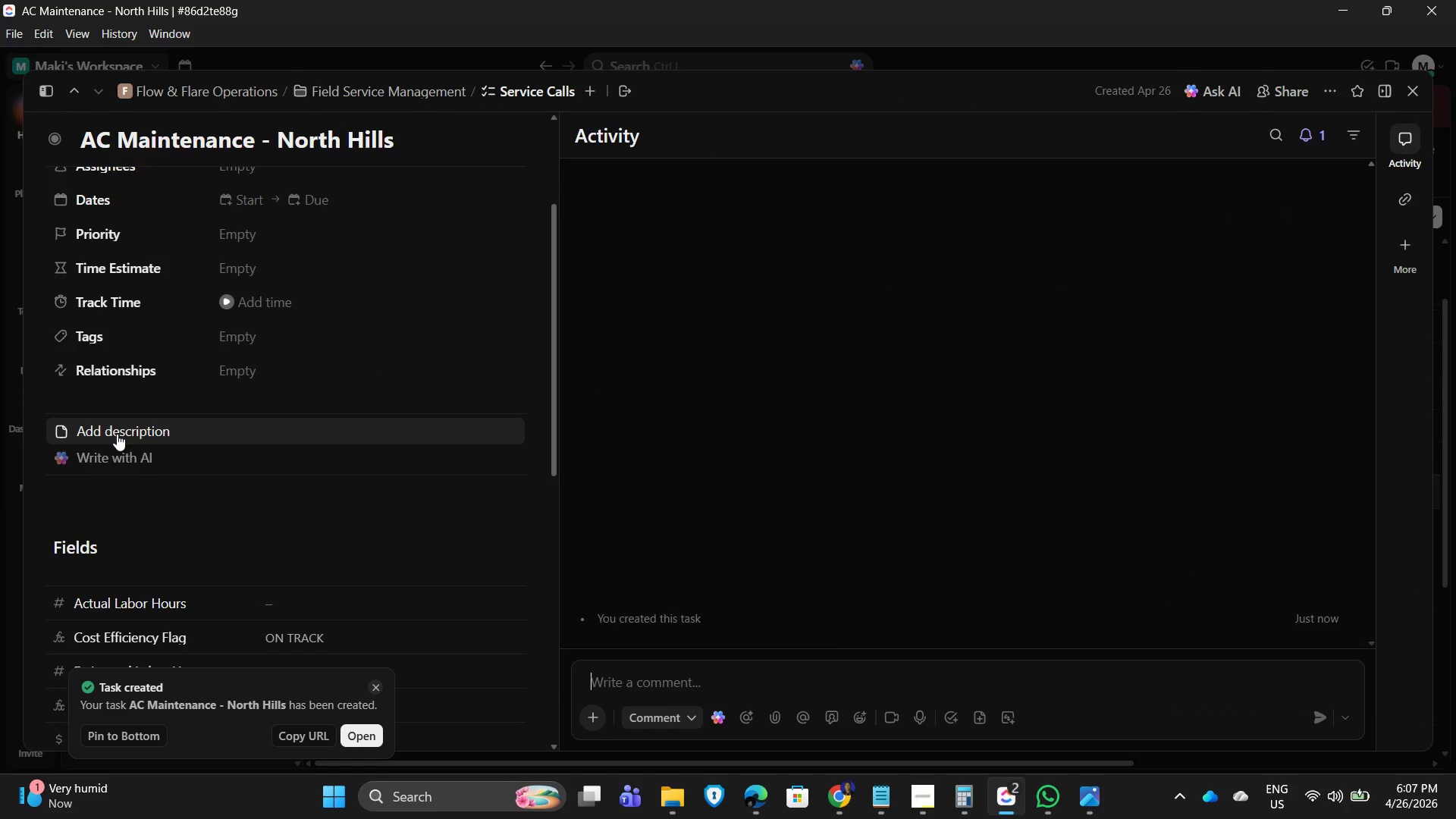 
left_click([117, 434])
 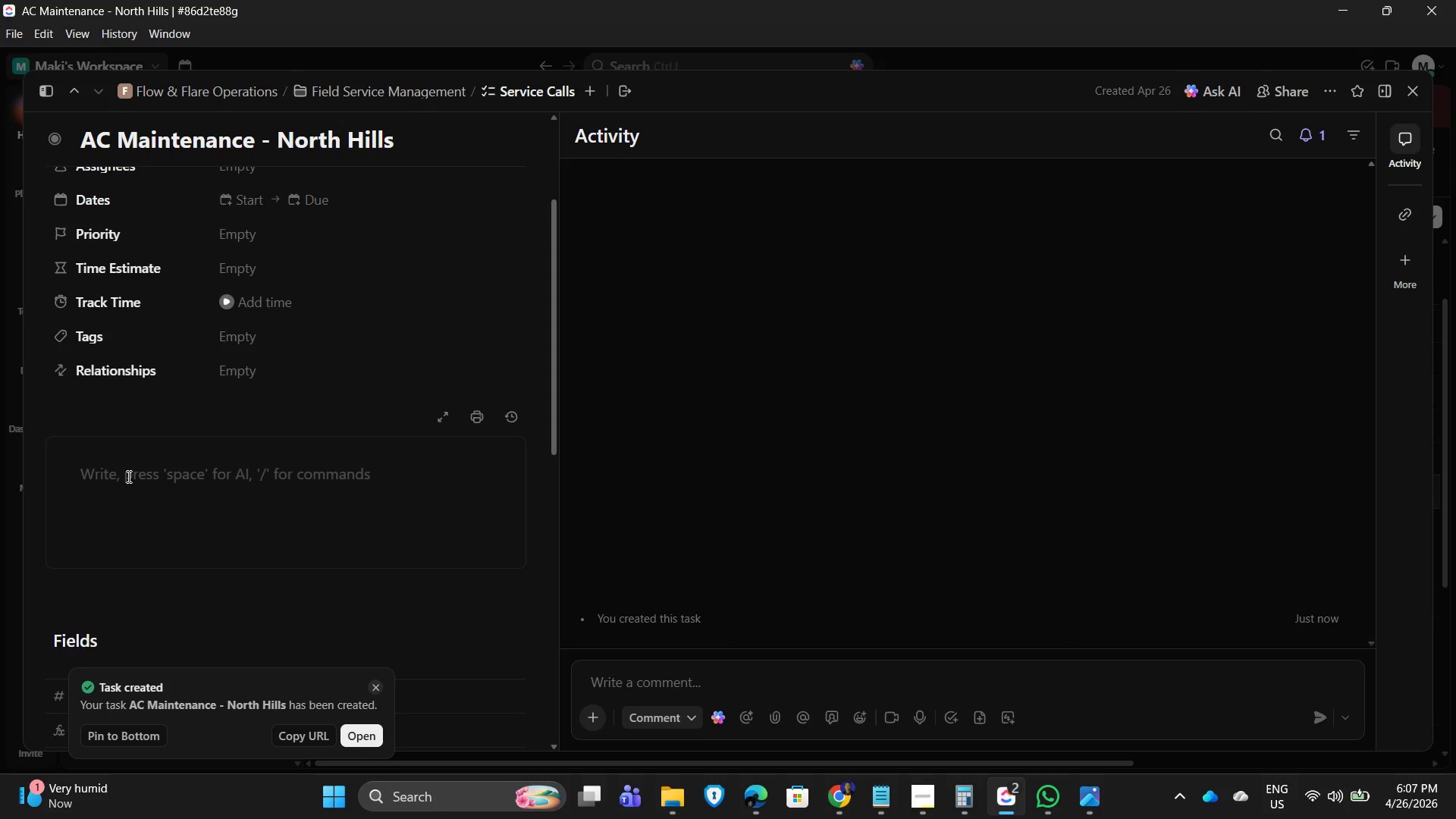 
left_click([127, 476])
 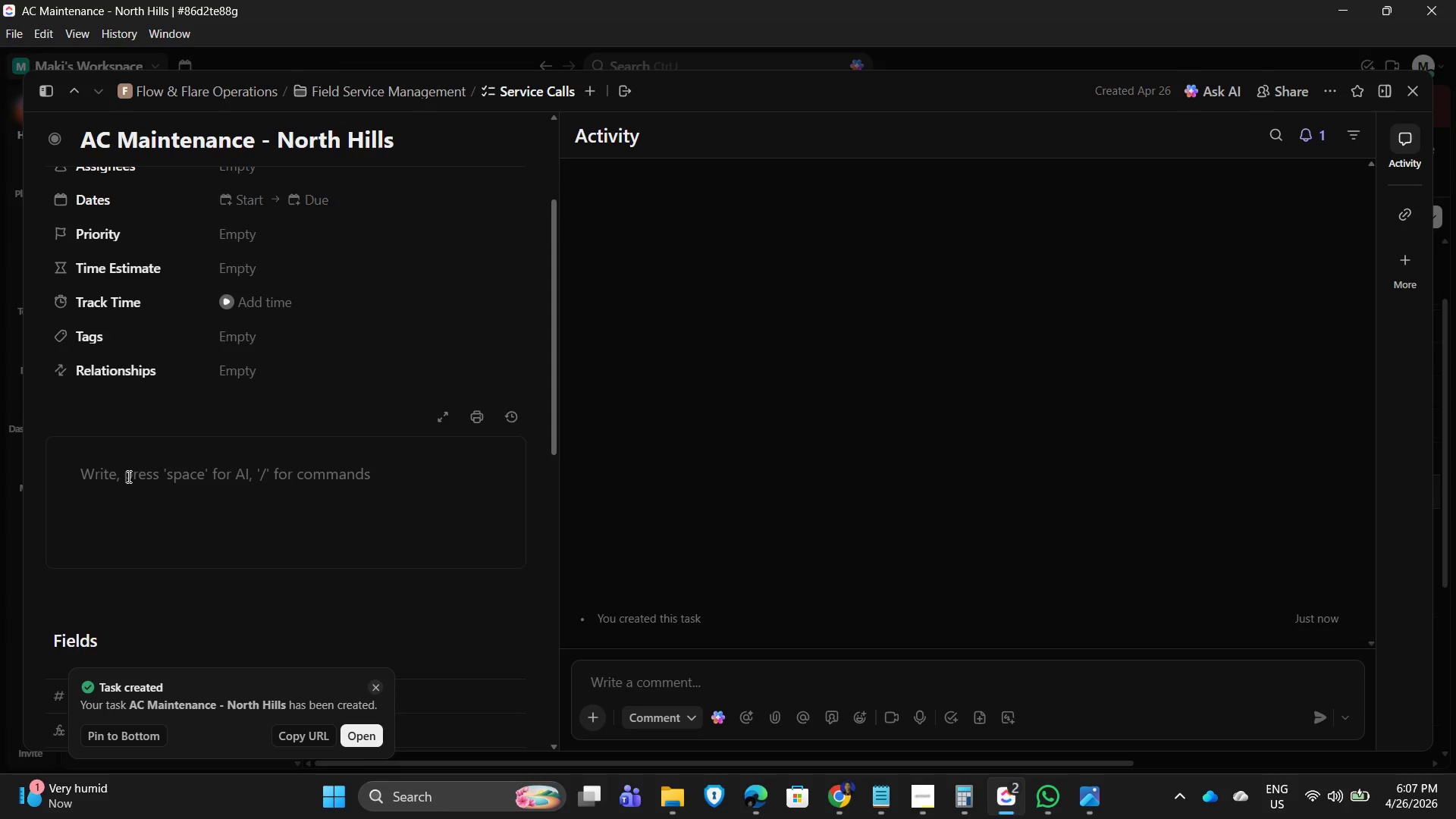 
left_click([127, 478])
 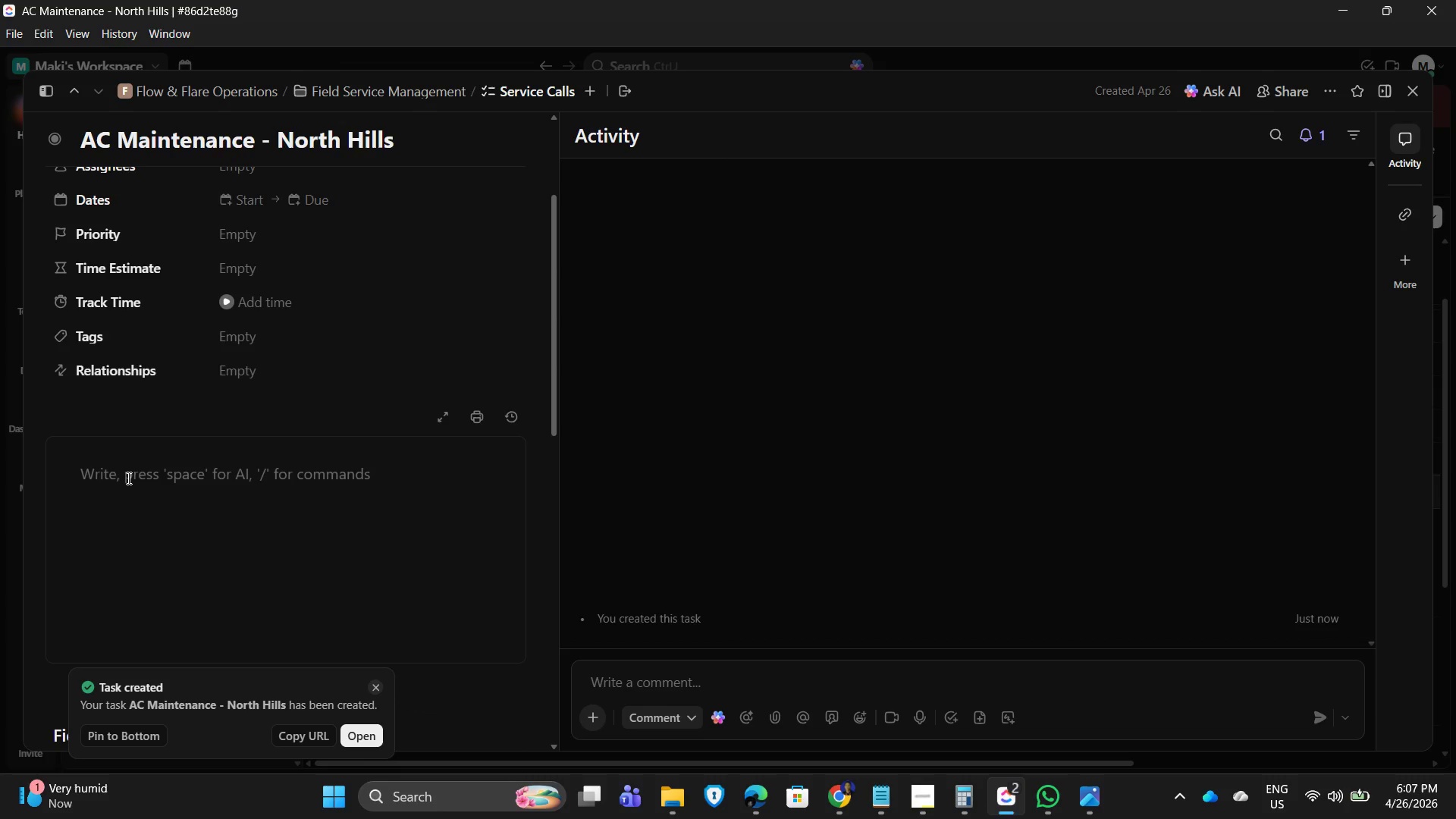 
type(Sceh)
key(Backspace)
key(Backspace)
type(heduled maintenance including cleaning of filters, condenser)
 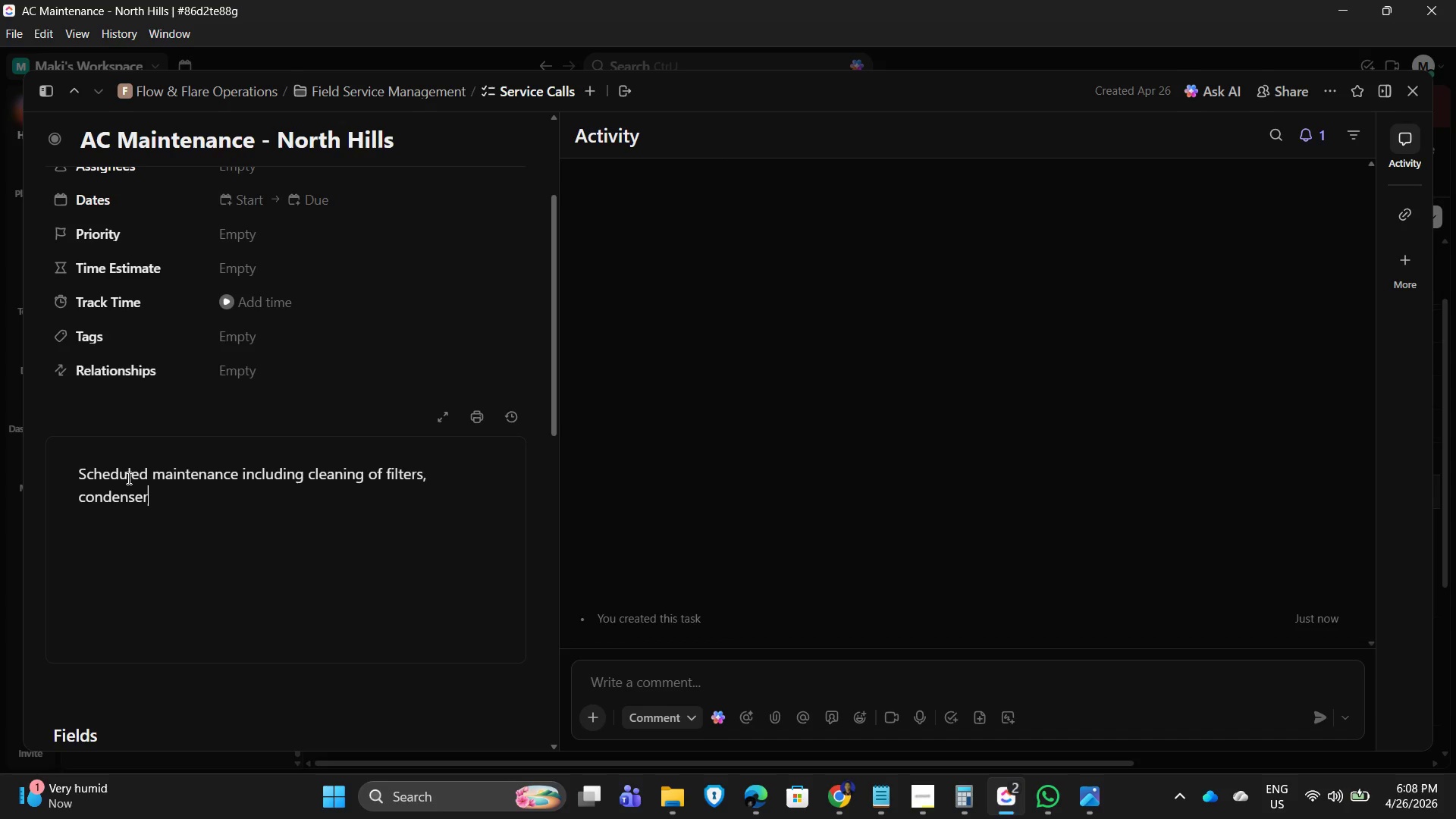 
type( coils, and checking refrigerant levels. Completed efficiently with no delays.)
 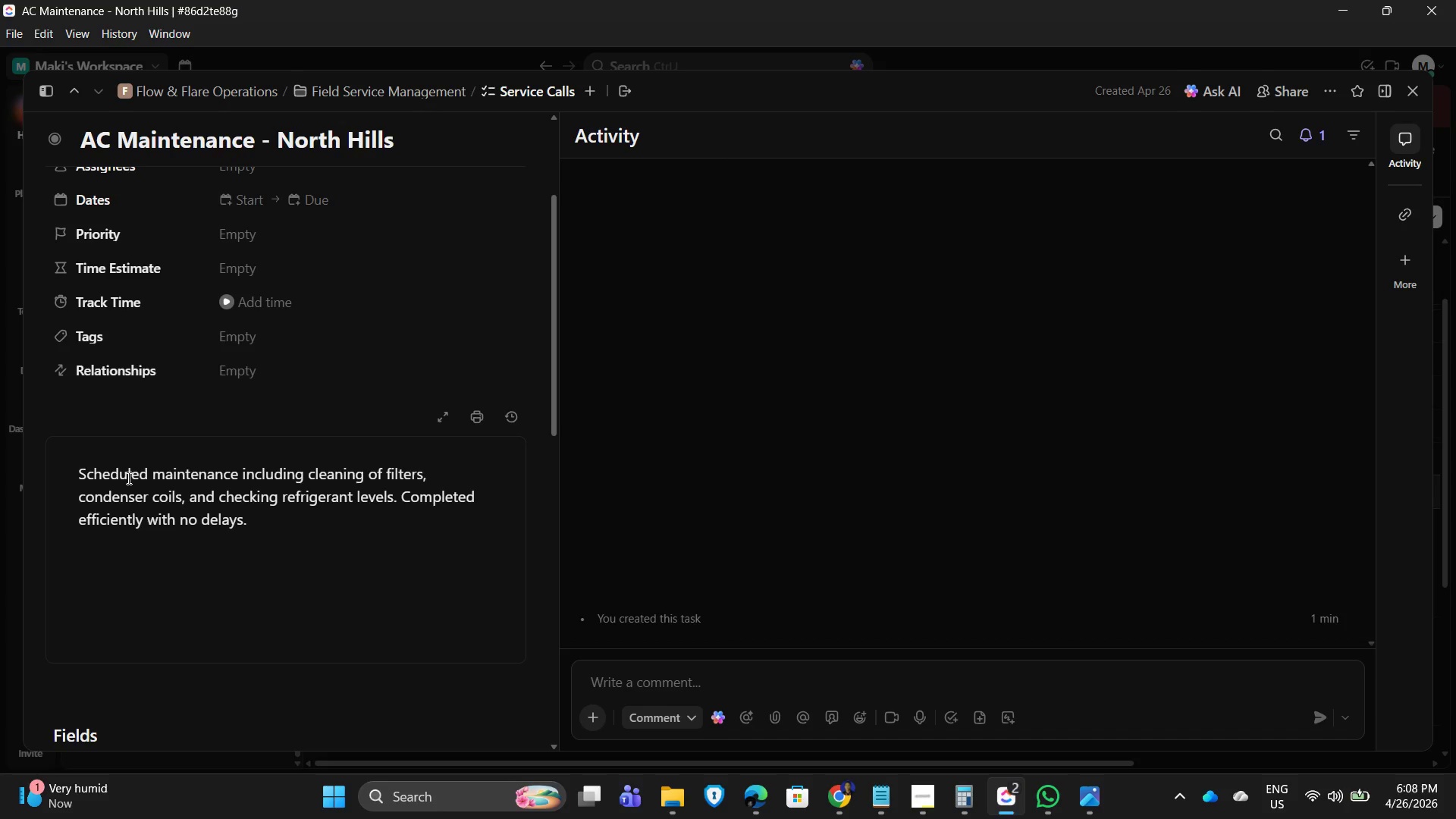 
left_click([1402, 88])
 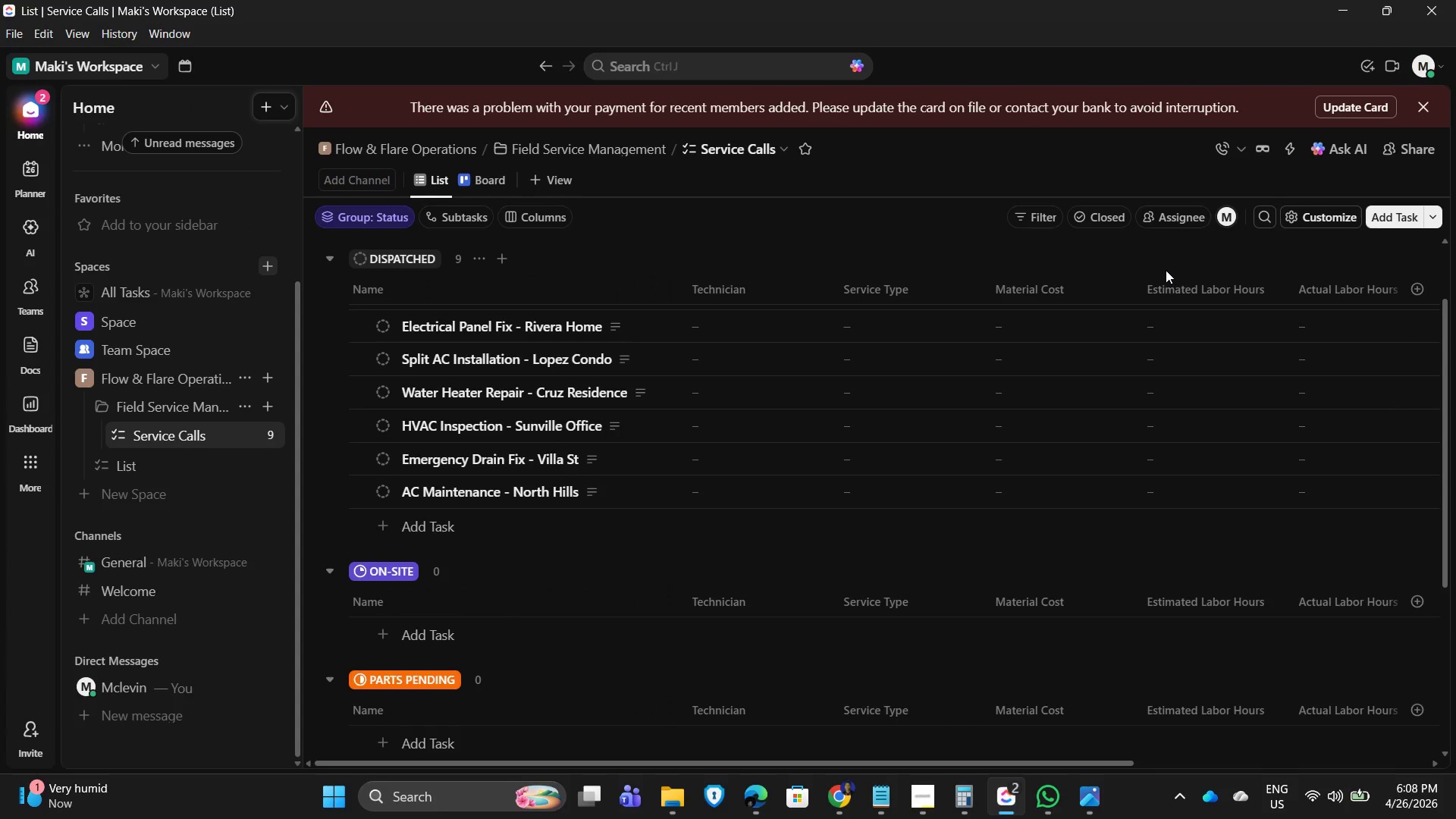 
scroll: coordinate [890, 384], scroll_direction: down, amount: 1.0
 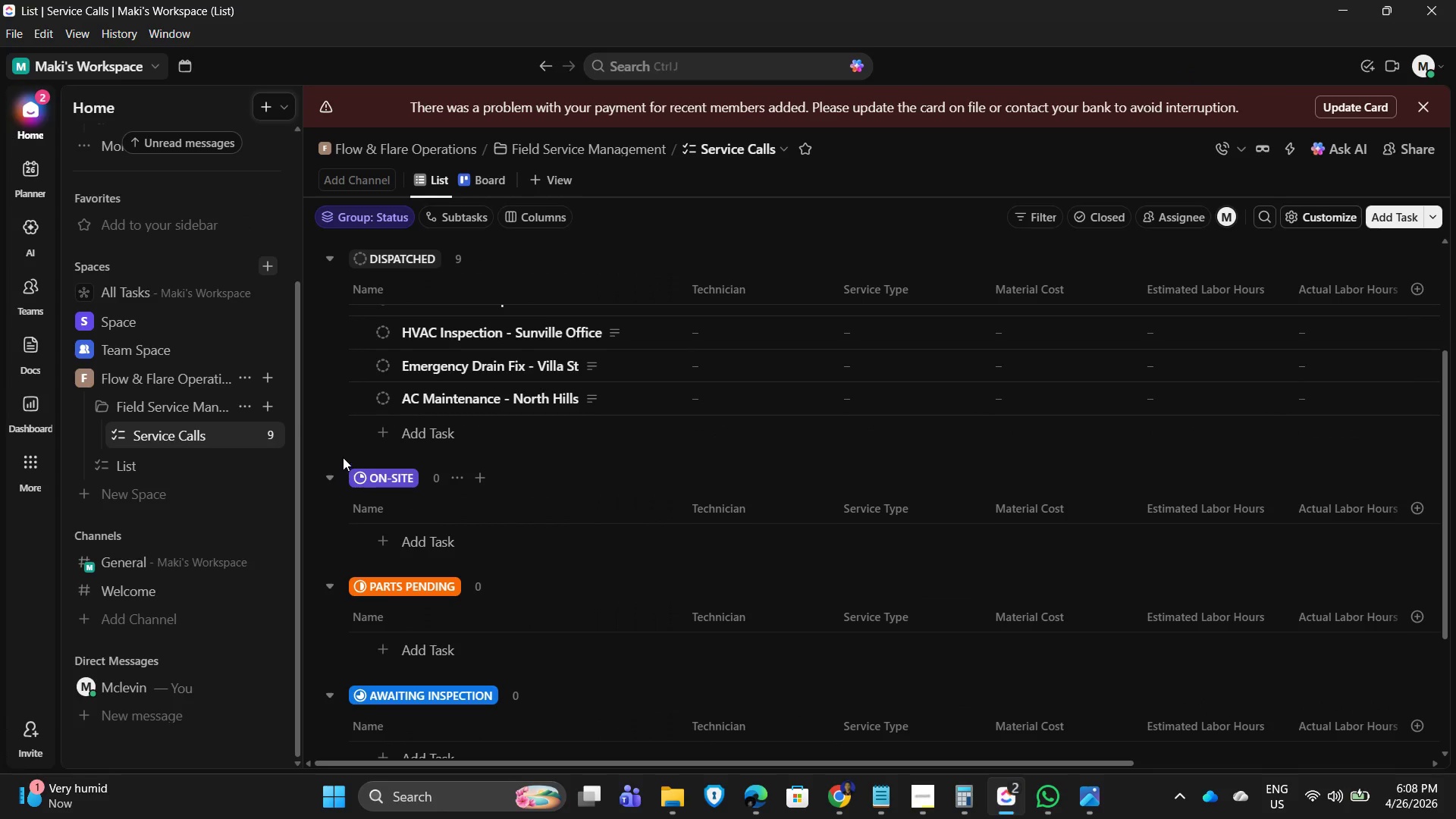 
mouse_move([419, 427])
 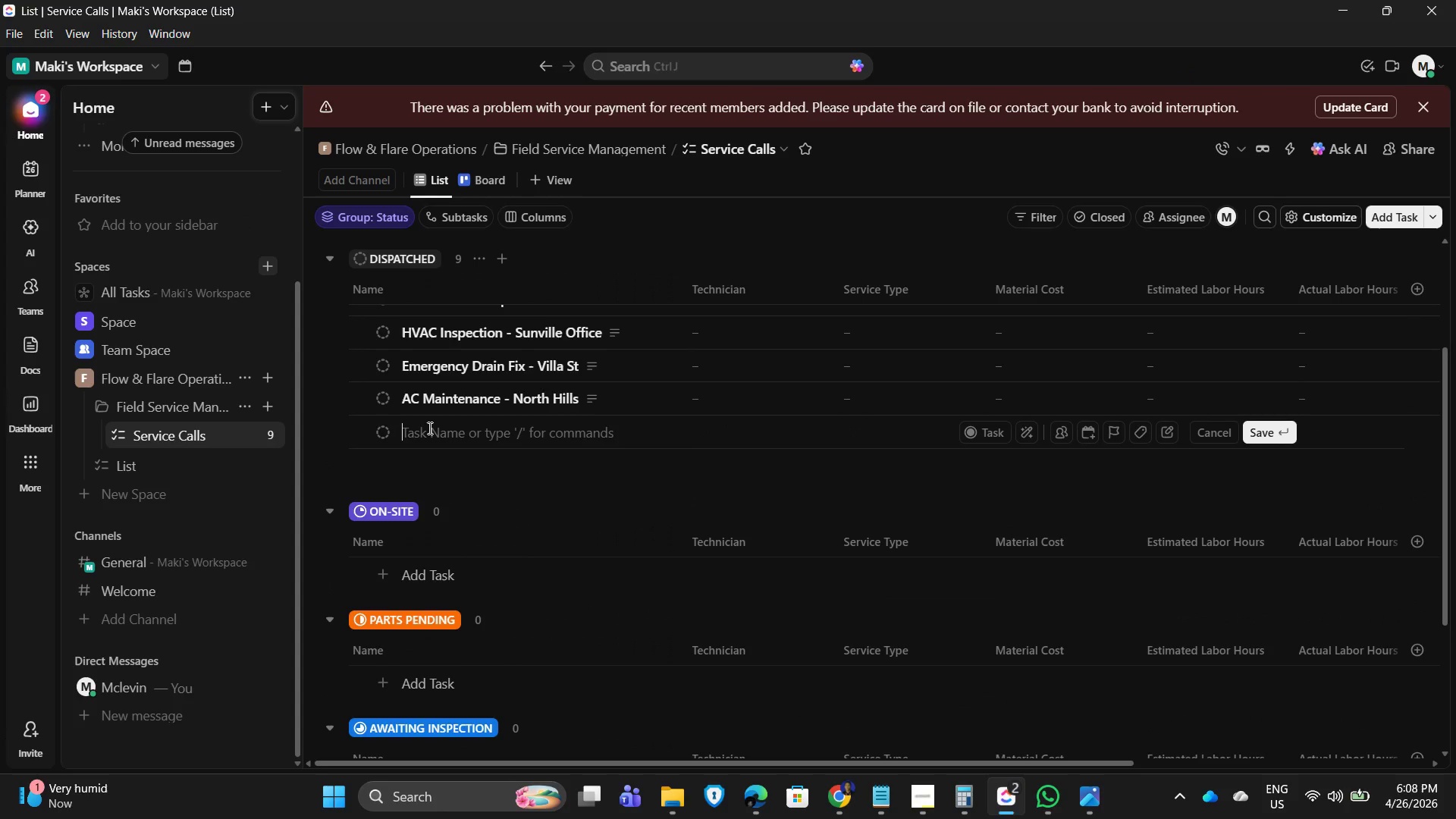 
type(Wiring Upgrade)